 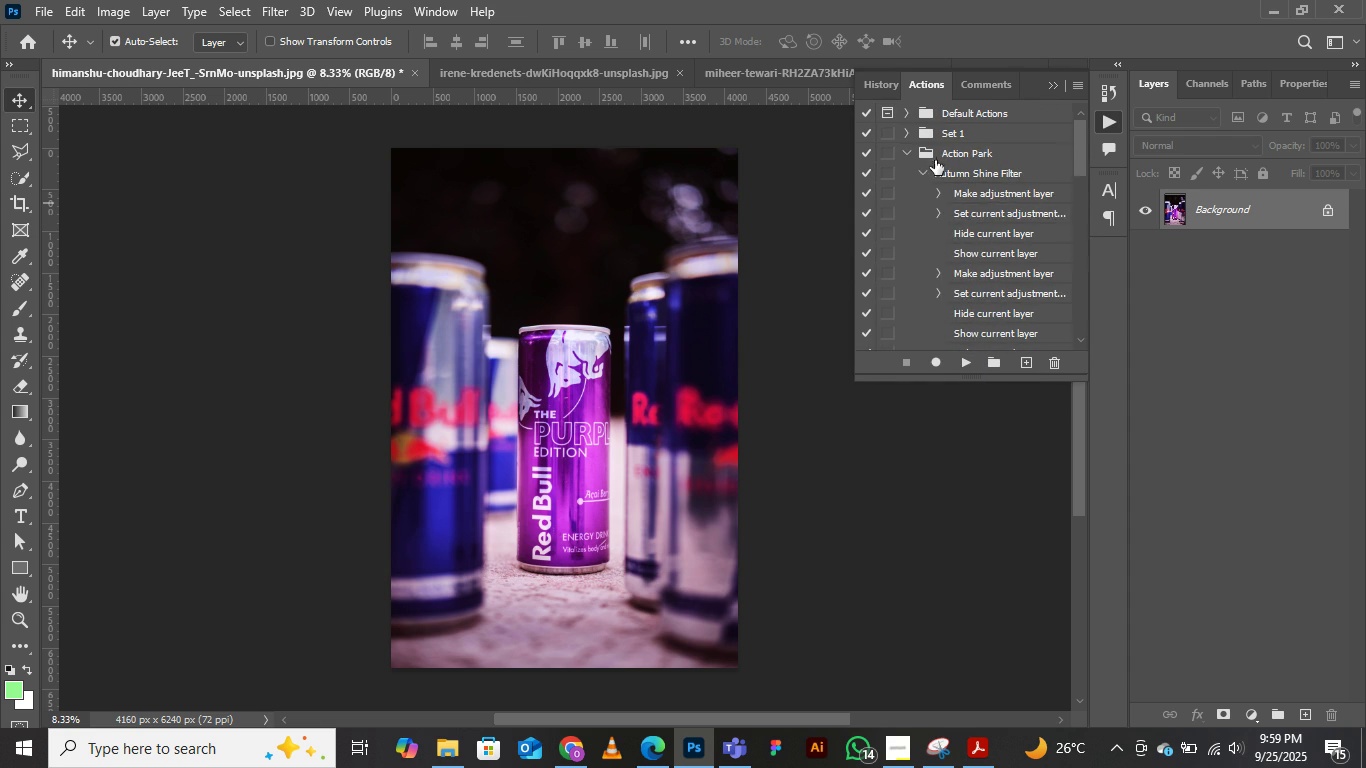 
left_click([924, 176])
 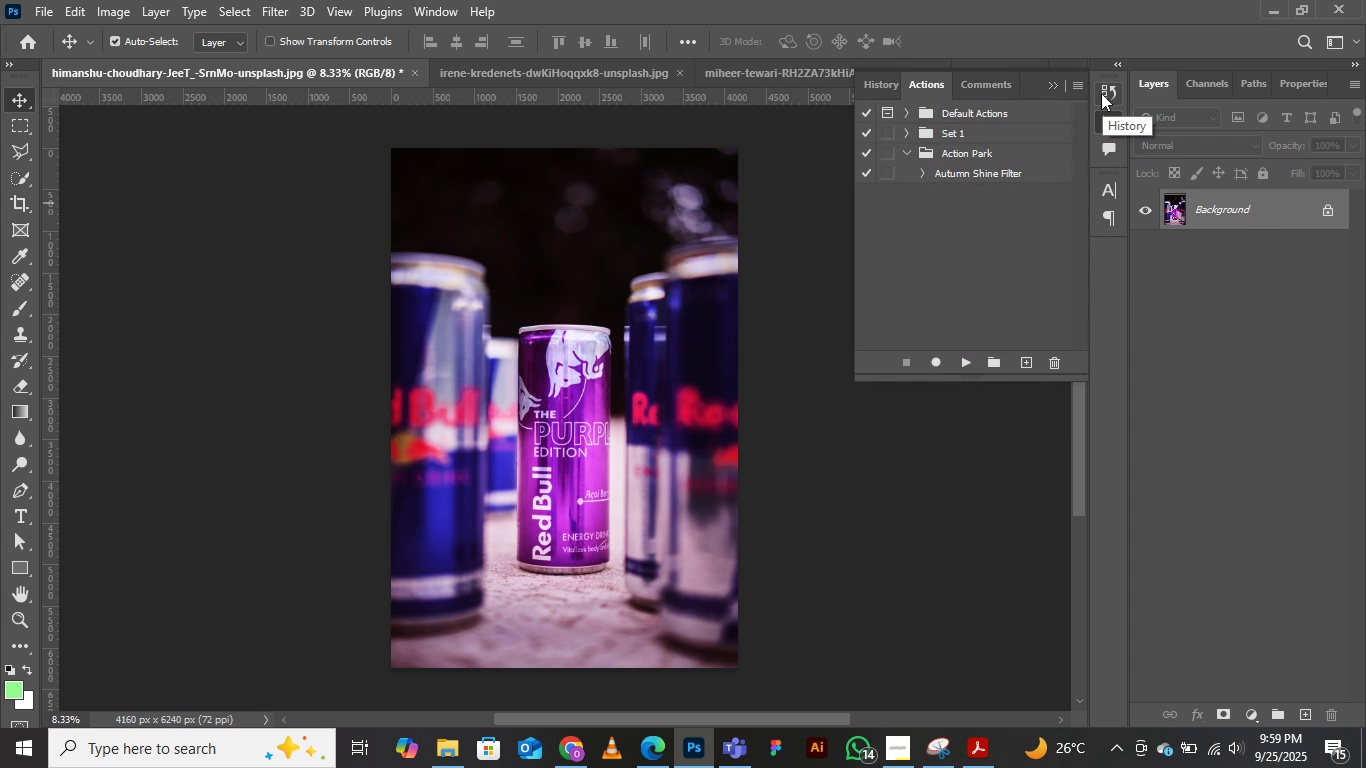 
wait(7.64)
 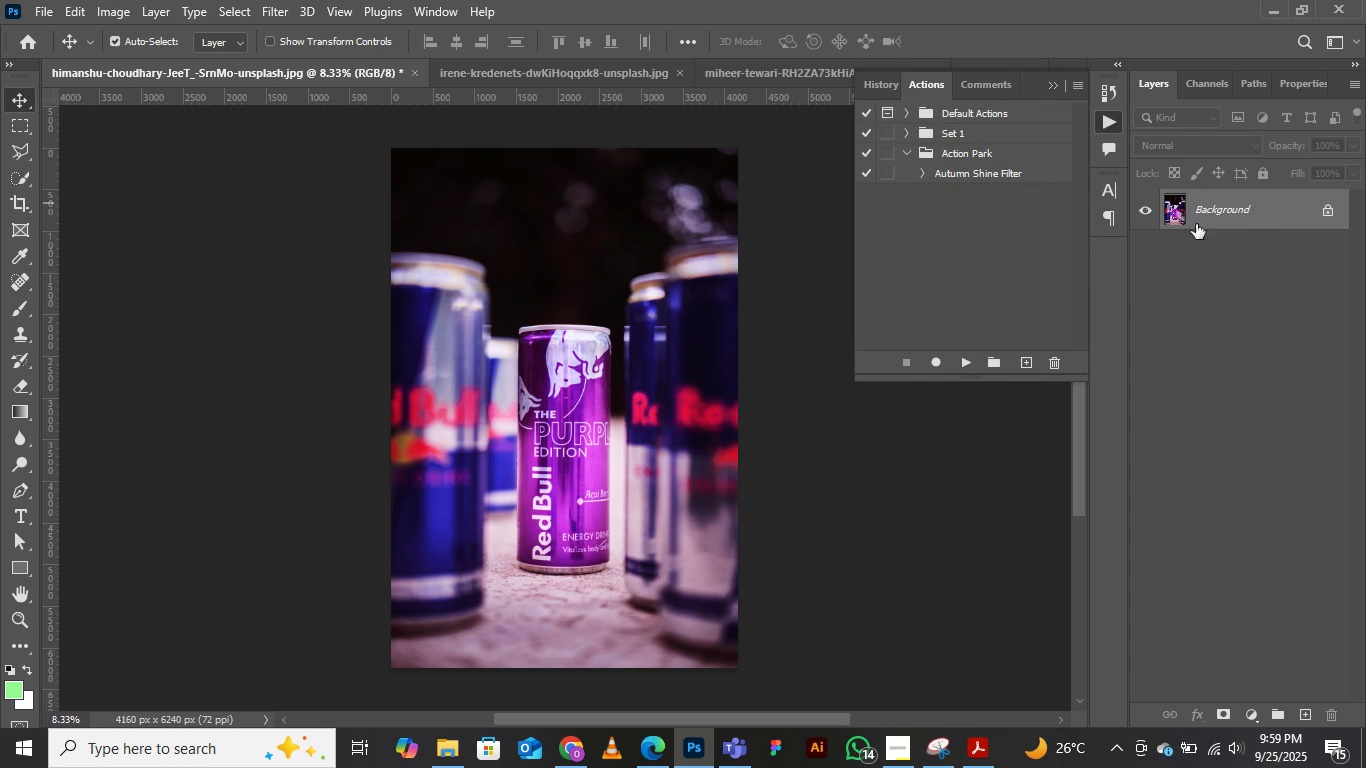 
left_click([1102, 92])
 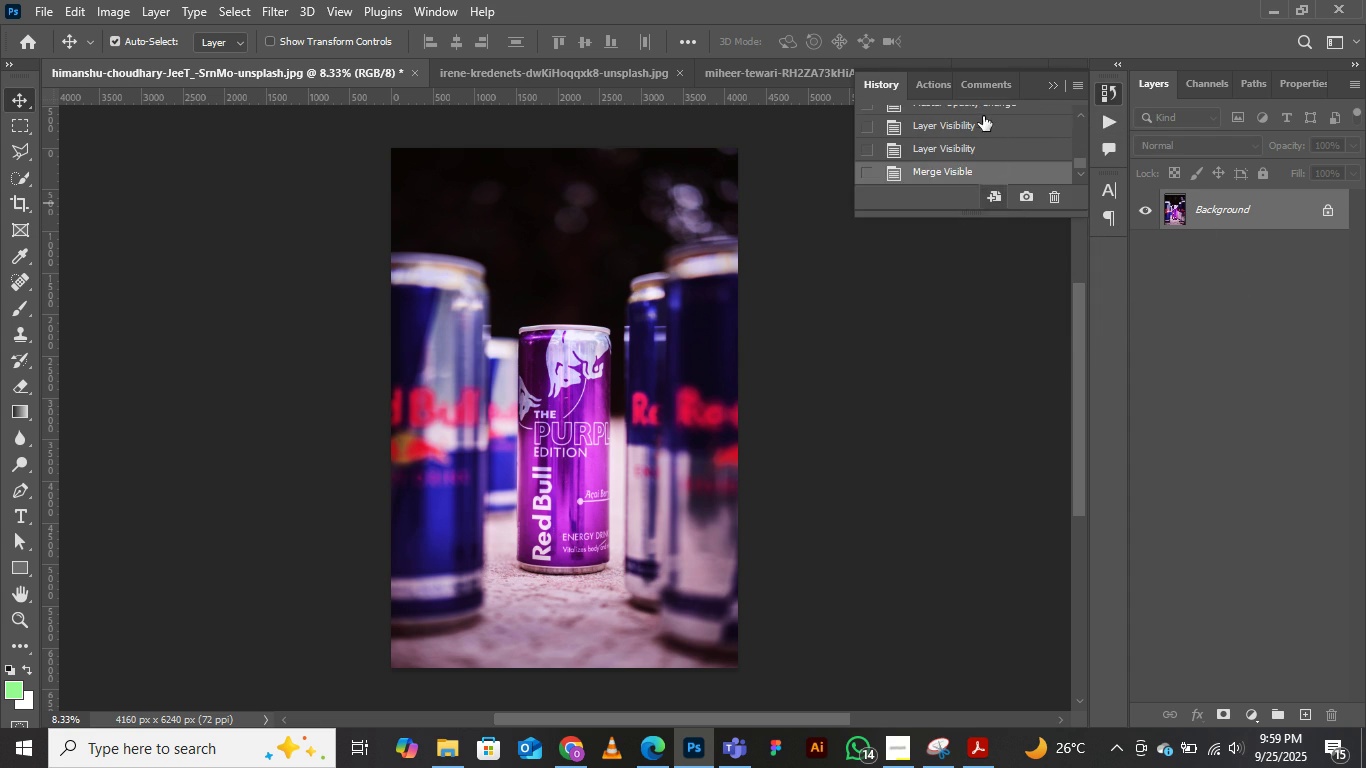 
scroll: coordinate [950, 113], scroll_direction: up, amount: 35.0
 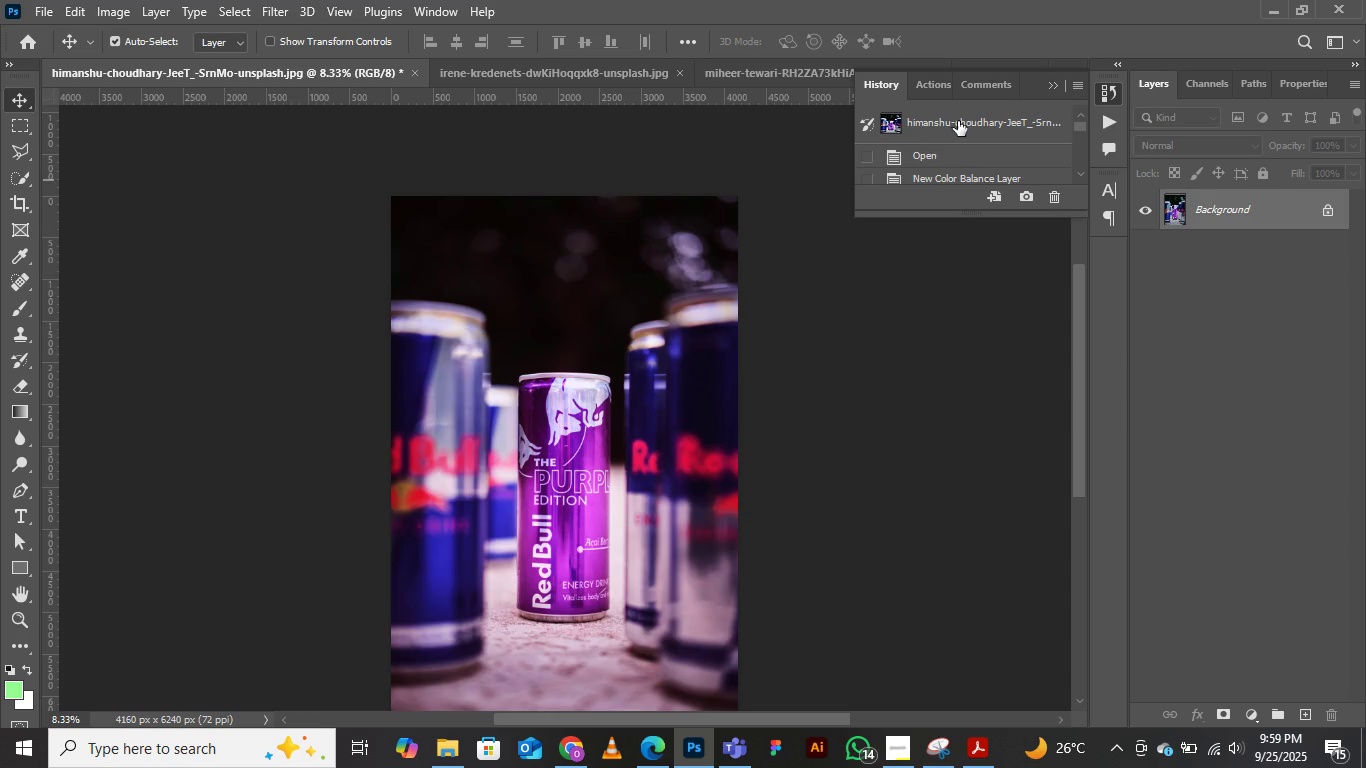 
left_click([958, 121])